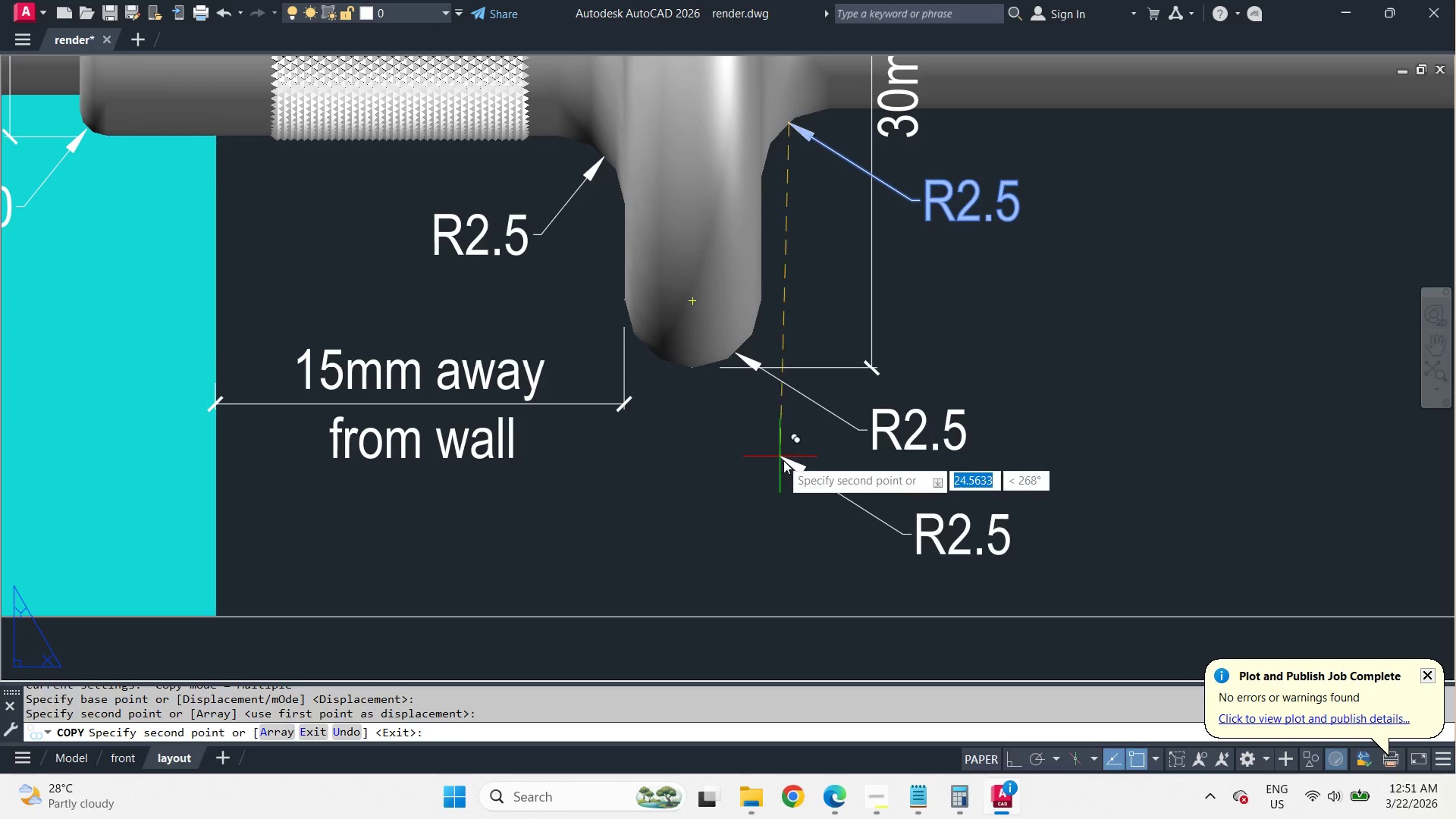 
key(Space)
 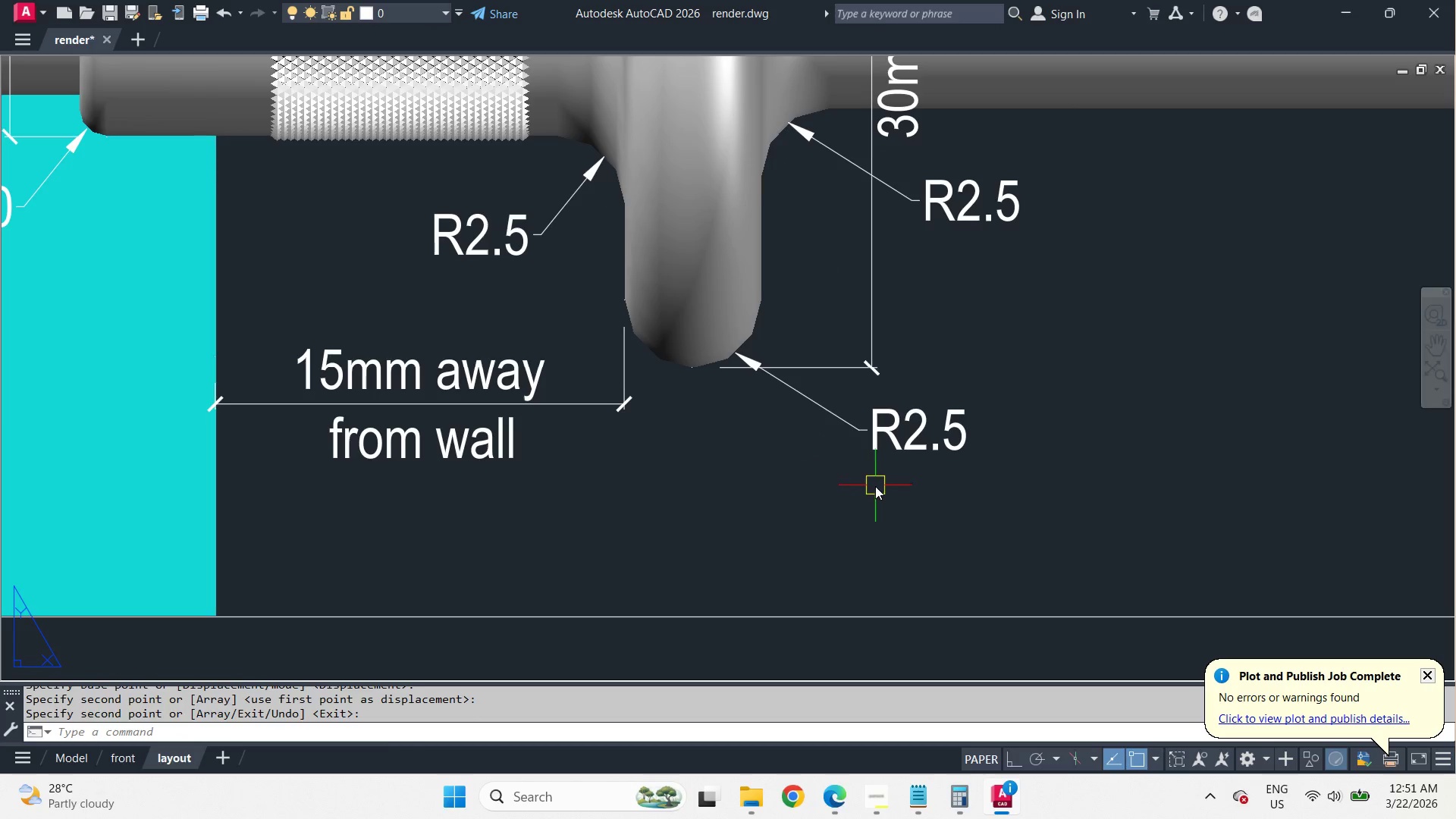 
key(S)
 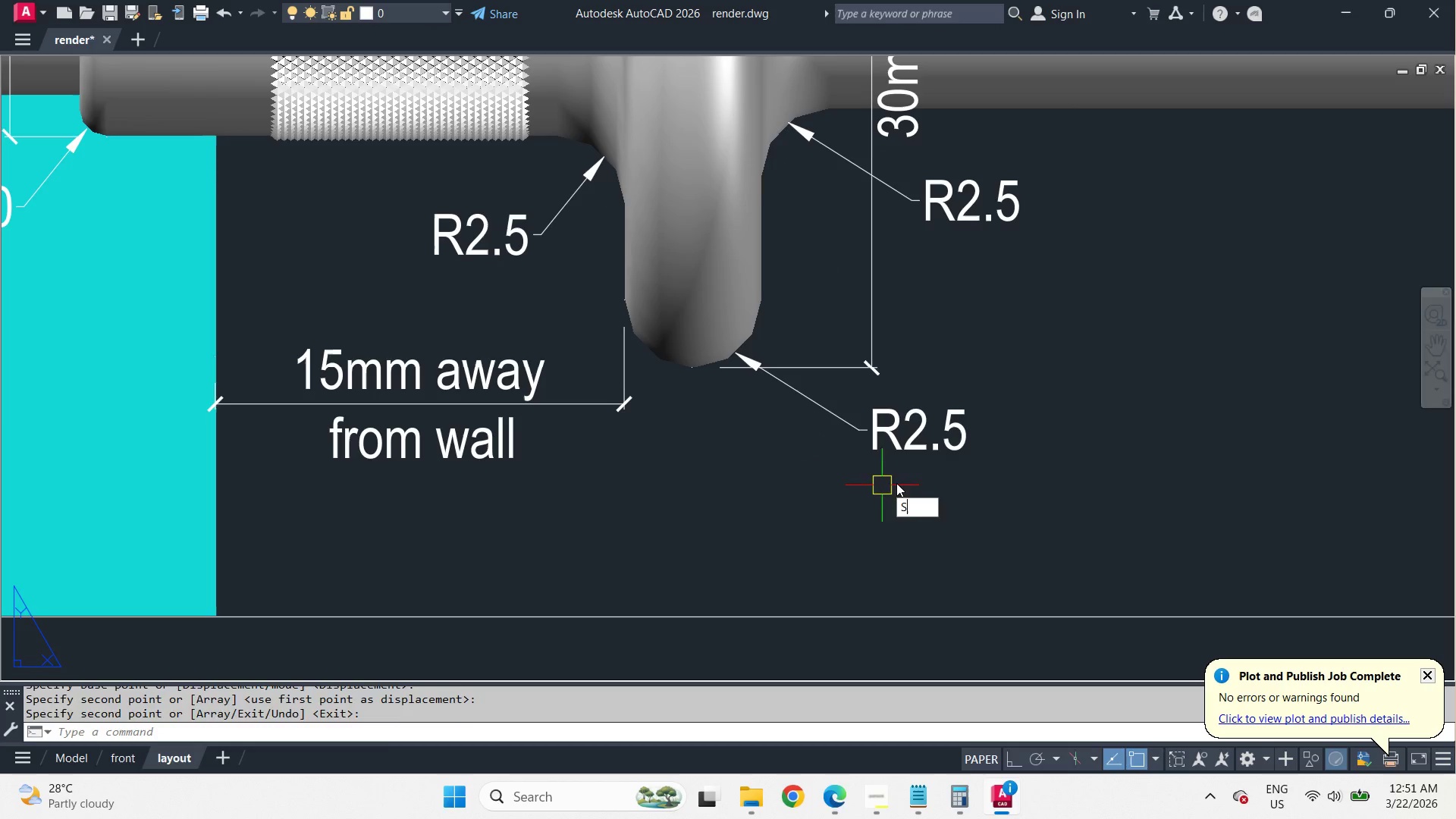 
key(Space)
 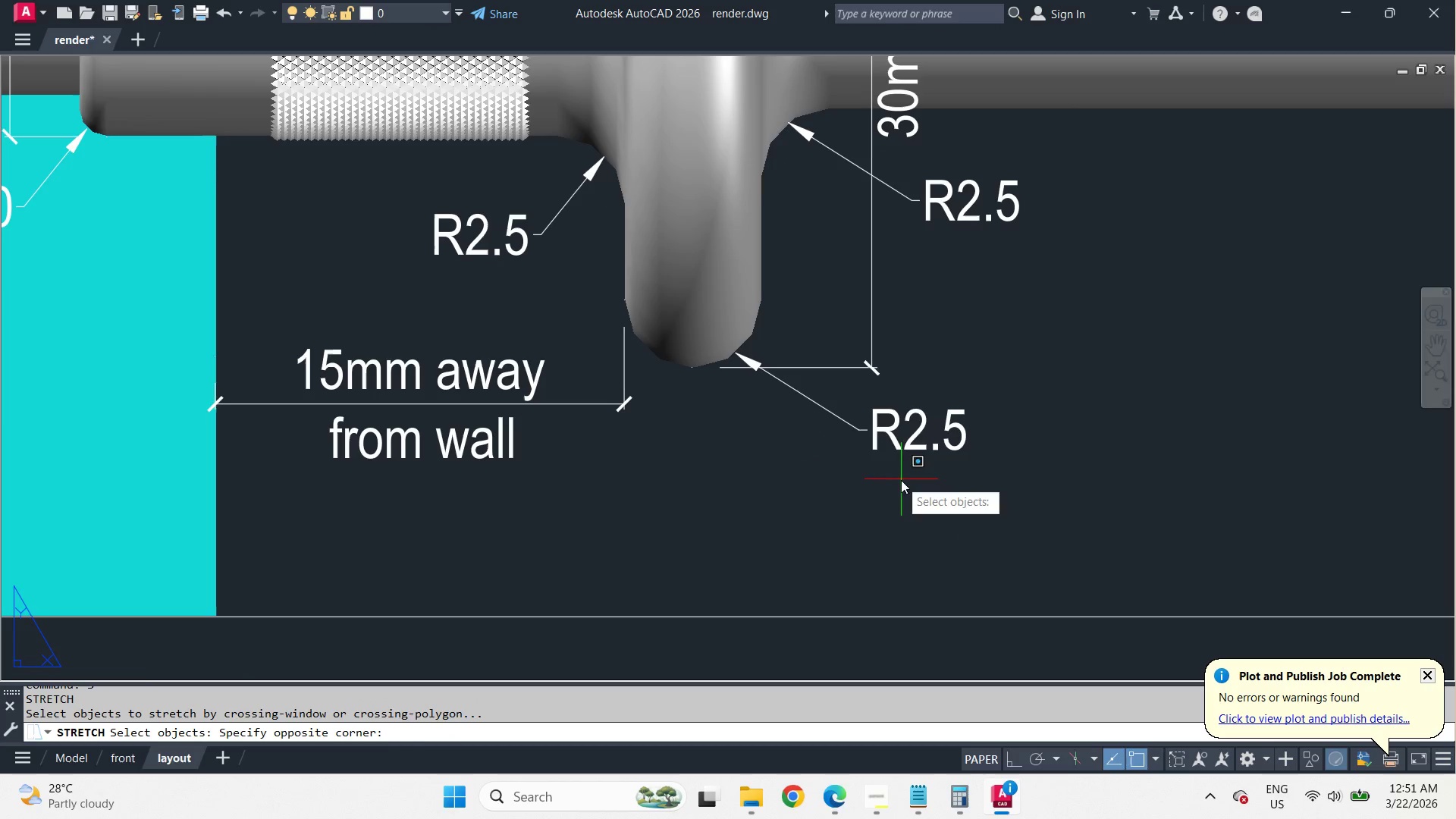 
left_click_drag(start_coordinate=[900, 480], to_coordinate=[893, 469])
 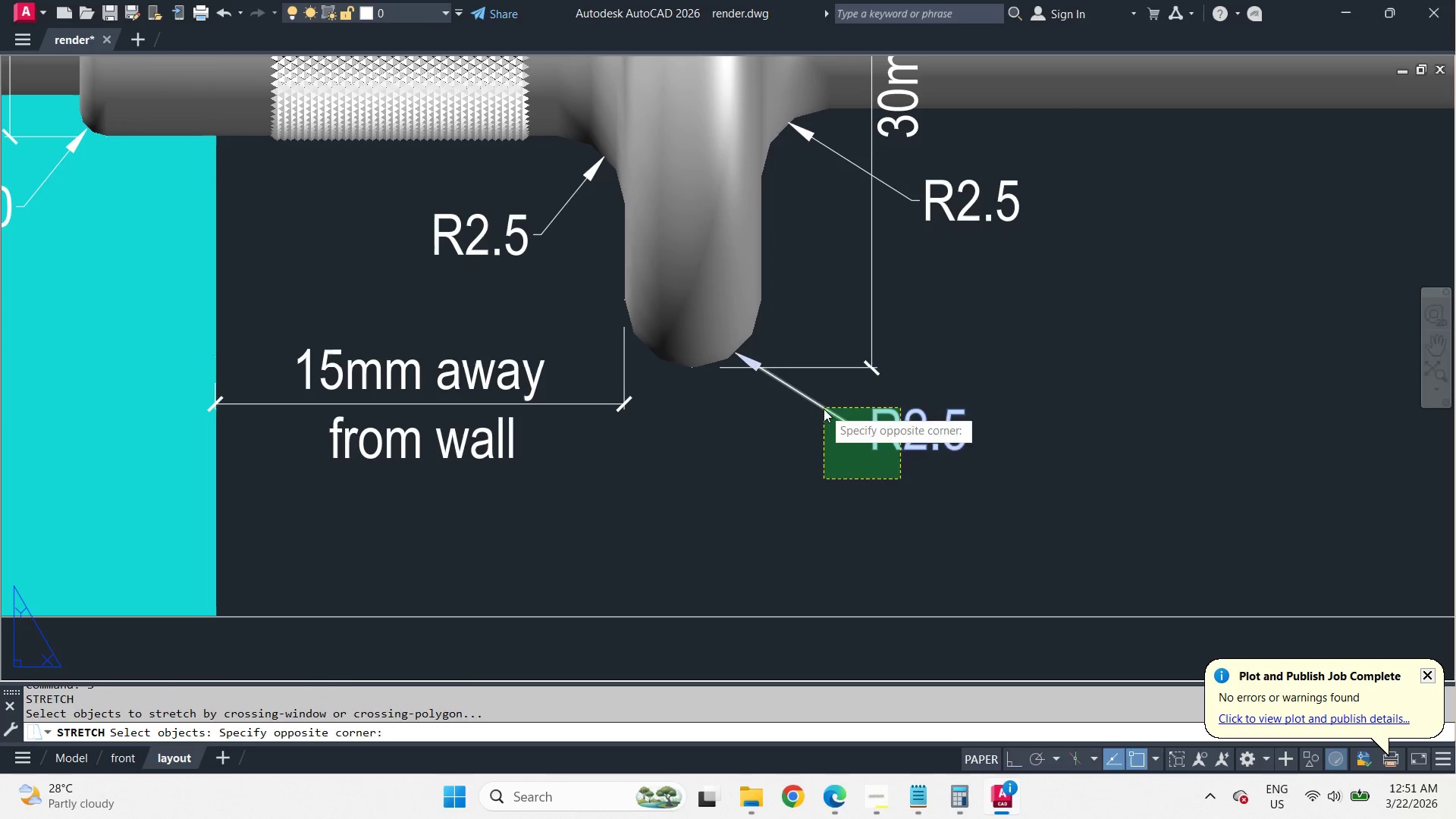 
key(Space)
 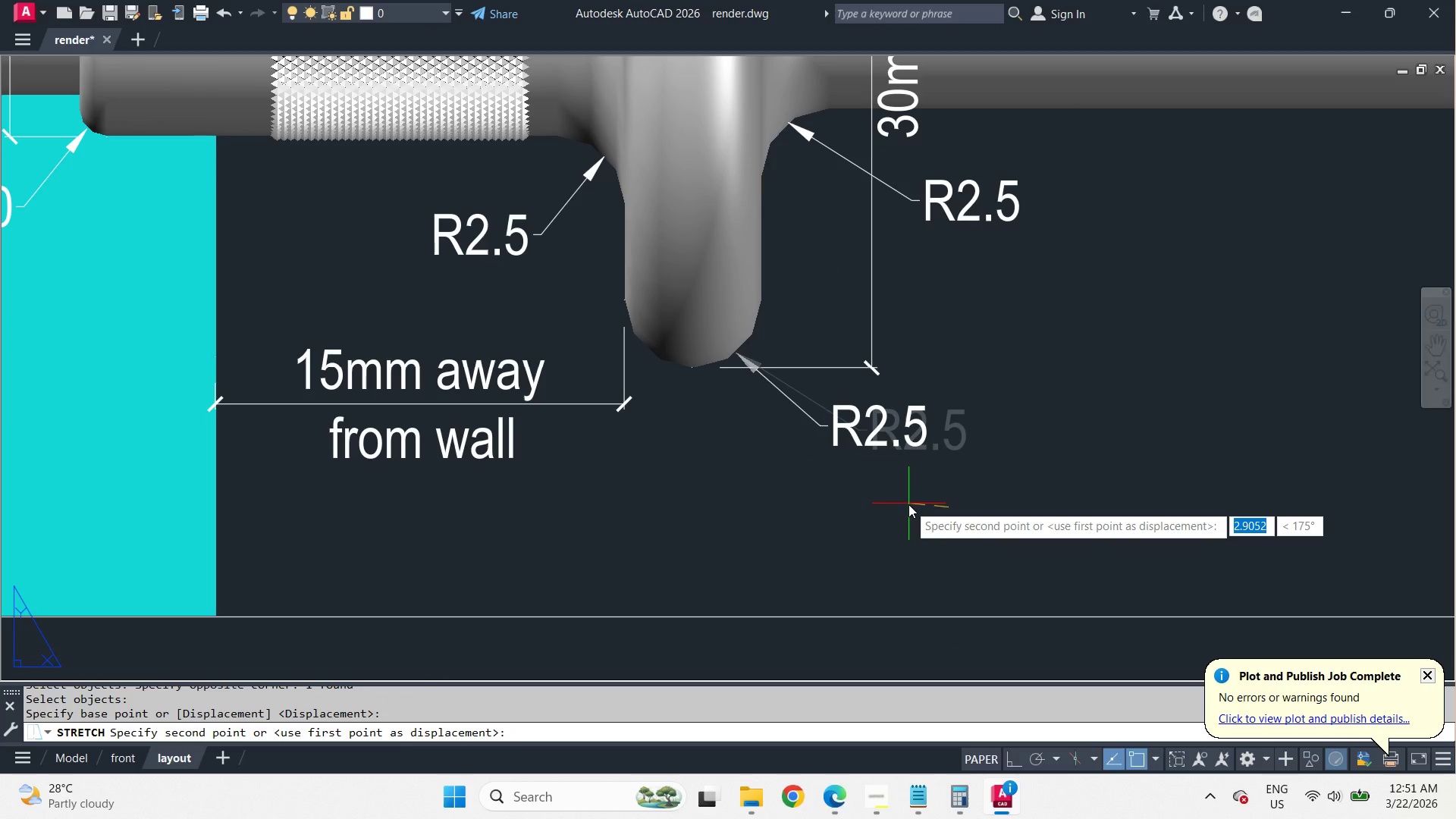 
left_click([897, 497])
 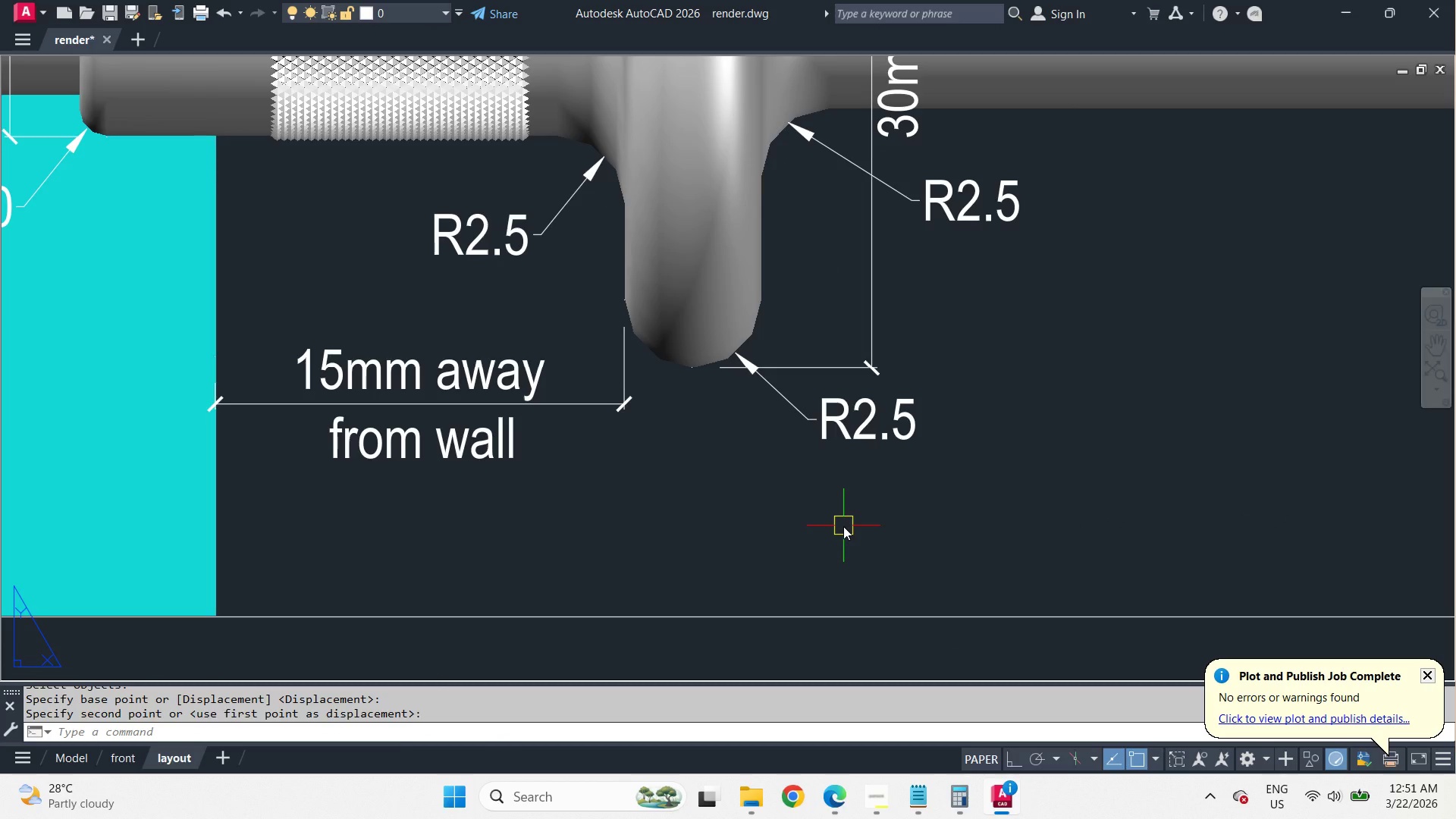 
scroll: coordinate [843, 526], scroll_direction: down, amount: 2.0
 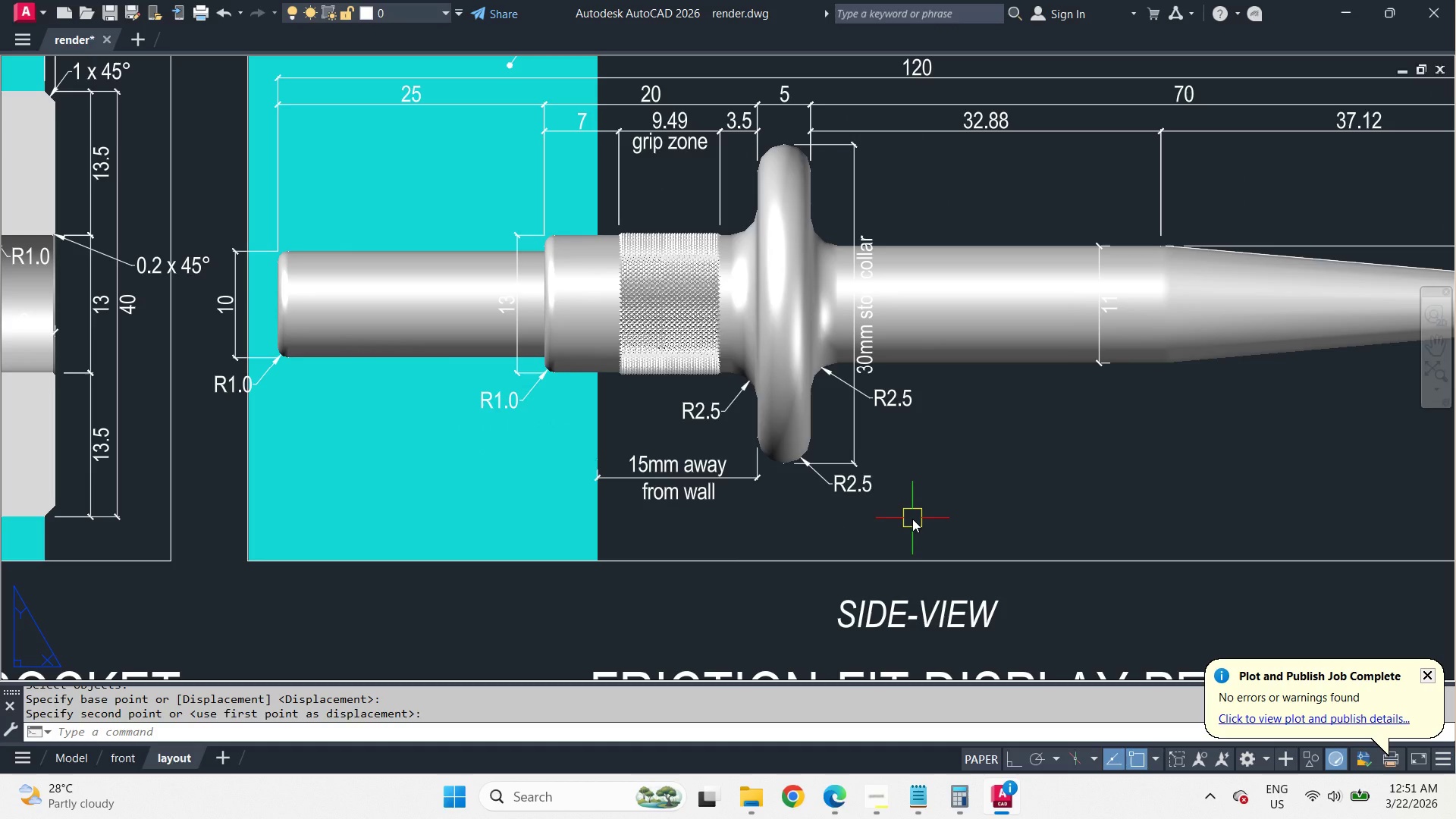 
key(Z)
 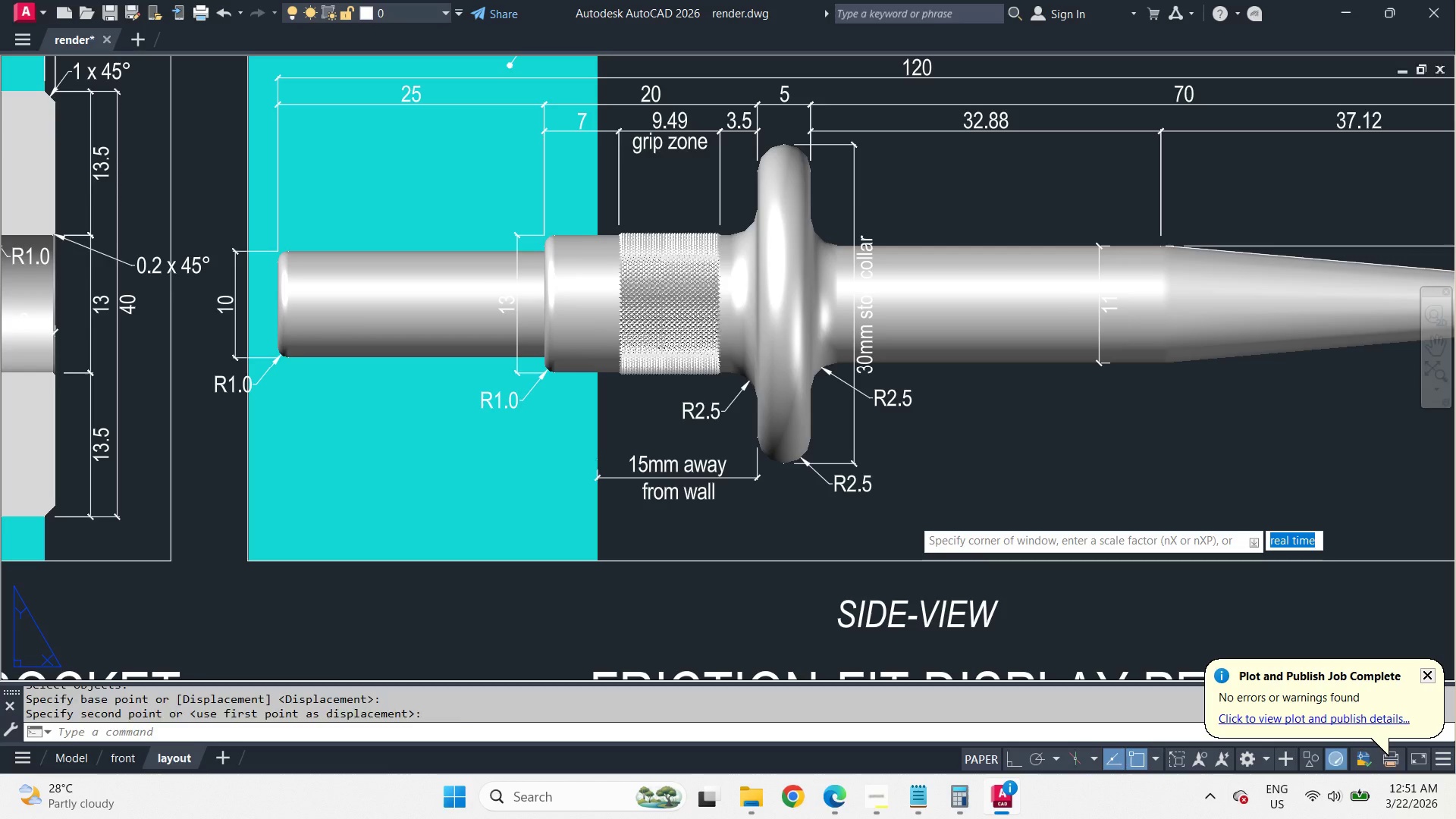 
key(Space)
 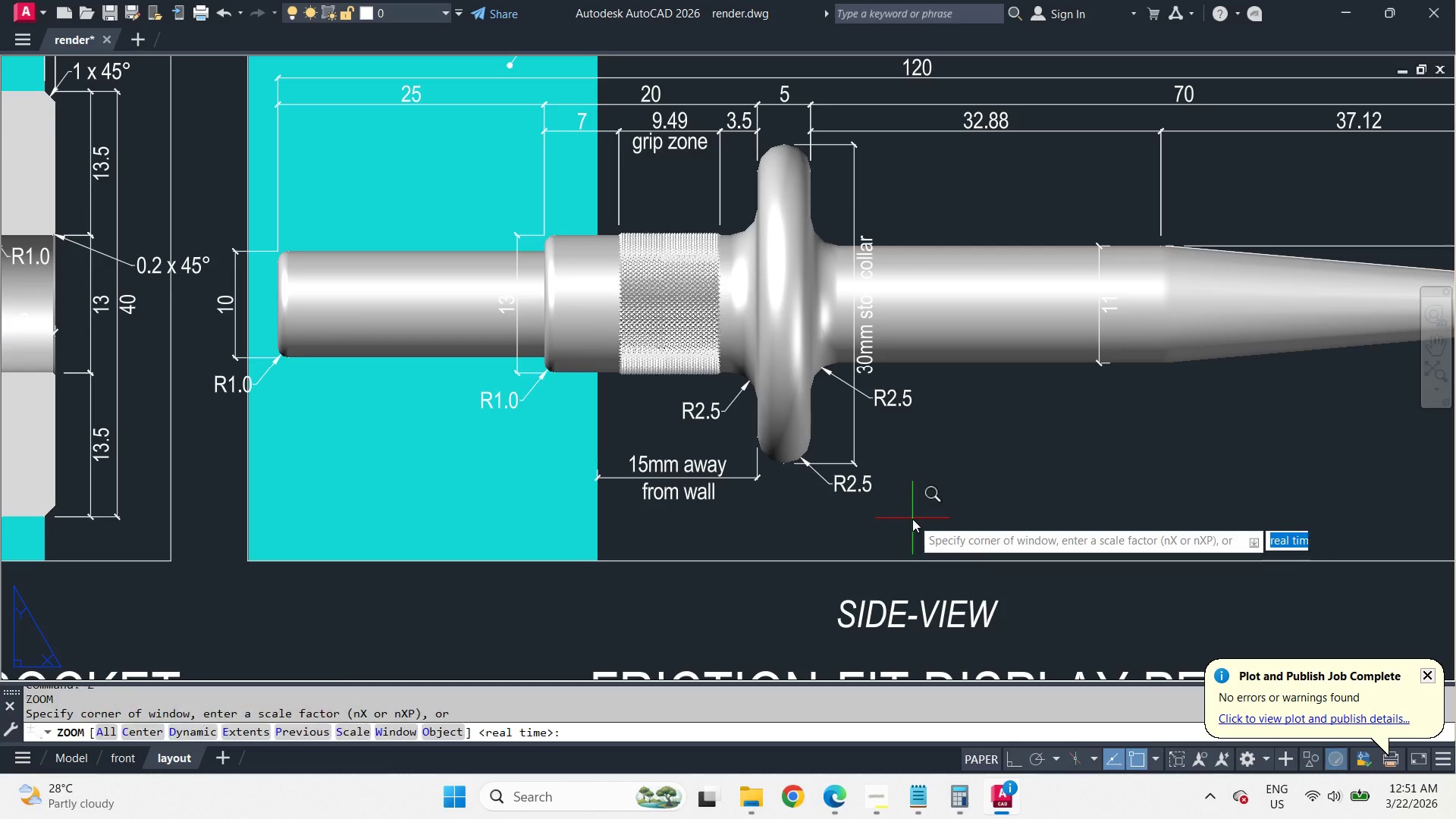 
key(E)
 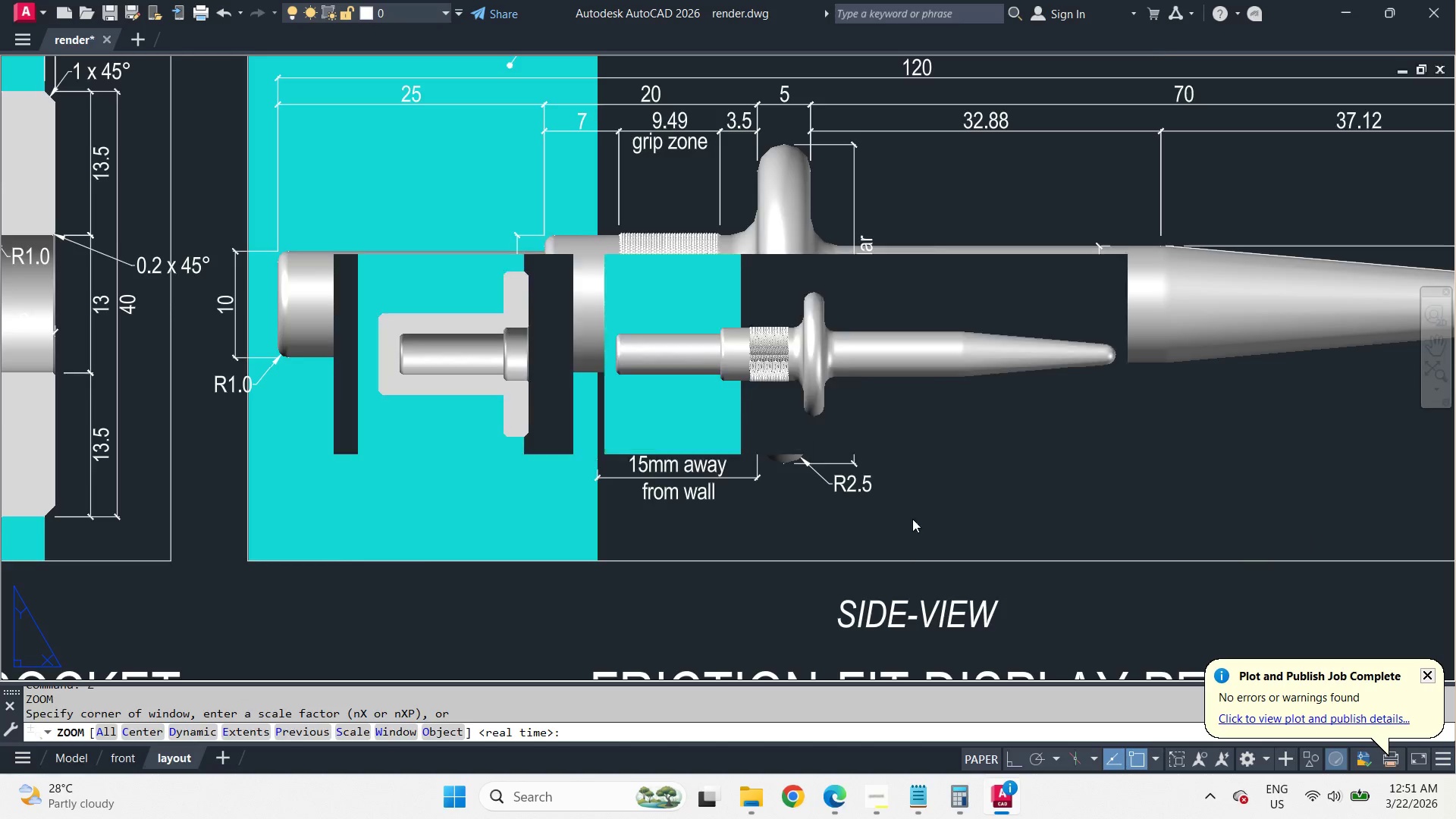 
key(Space)
 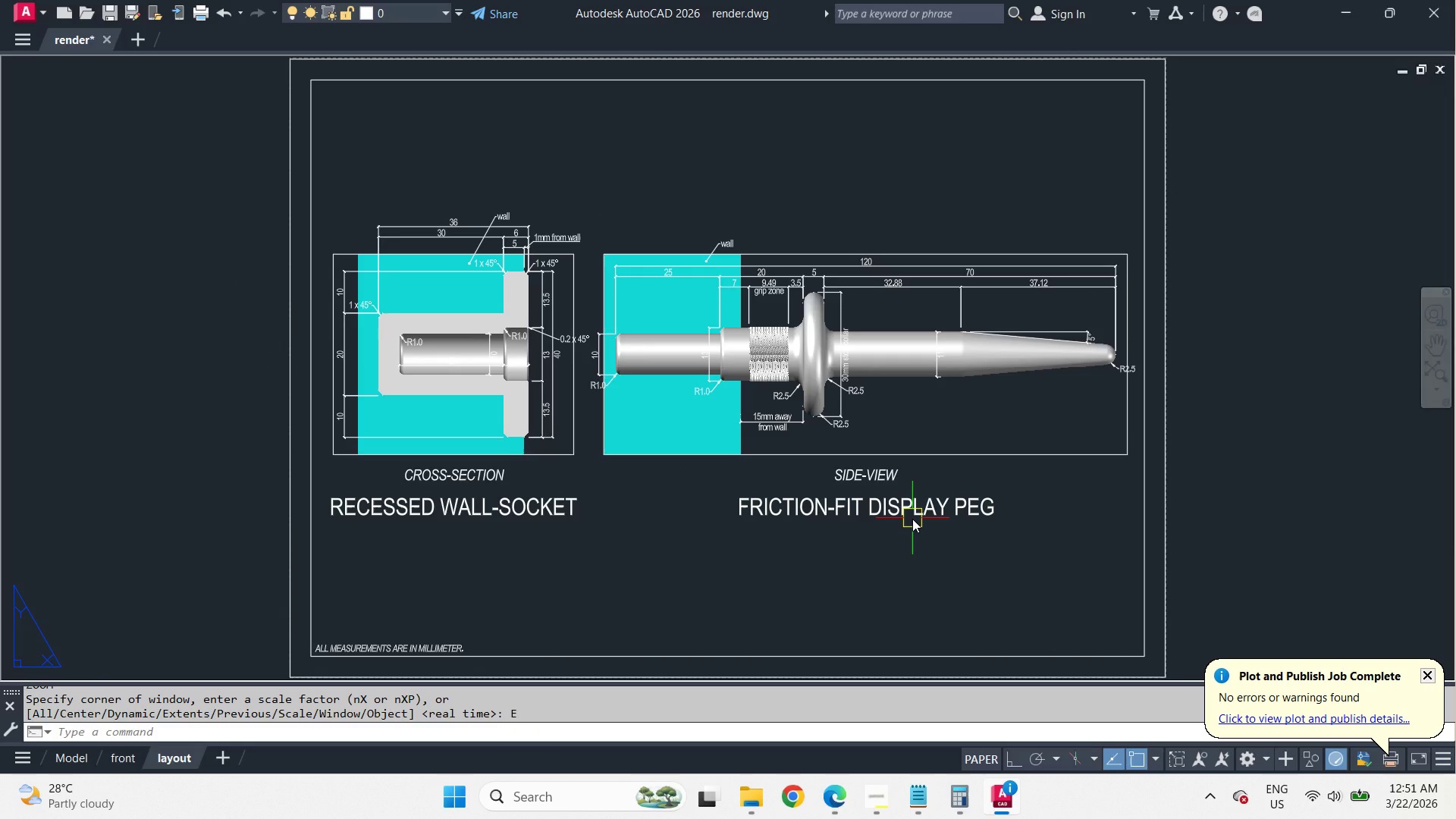 
key(Control+P)
 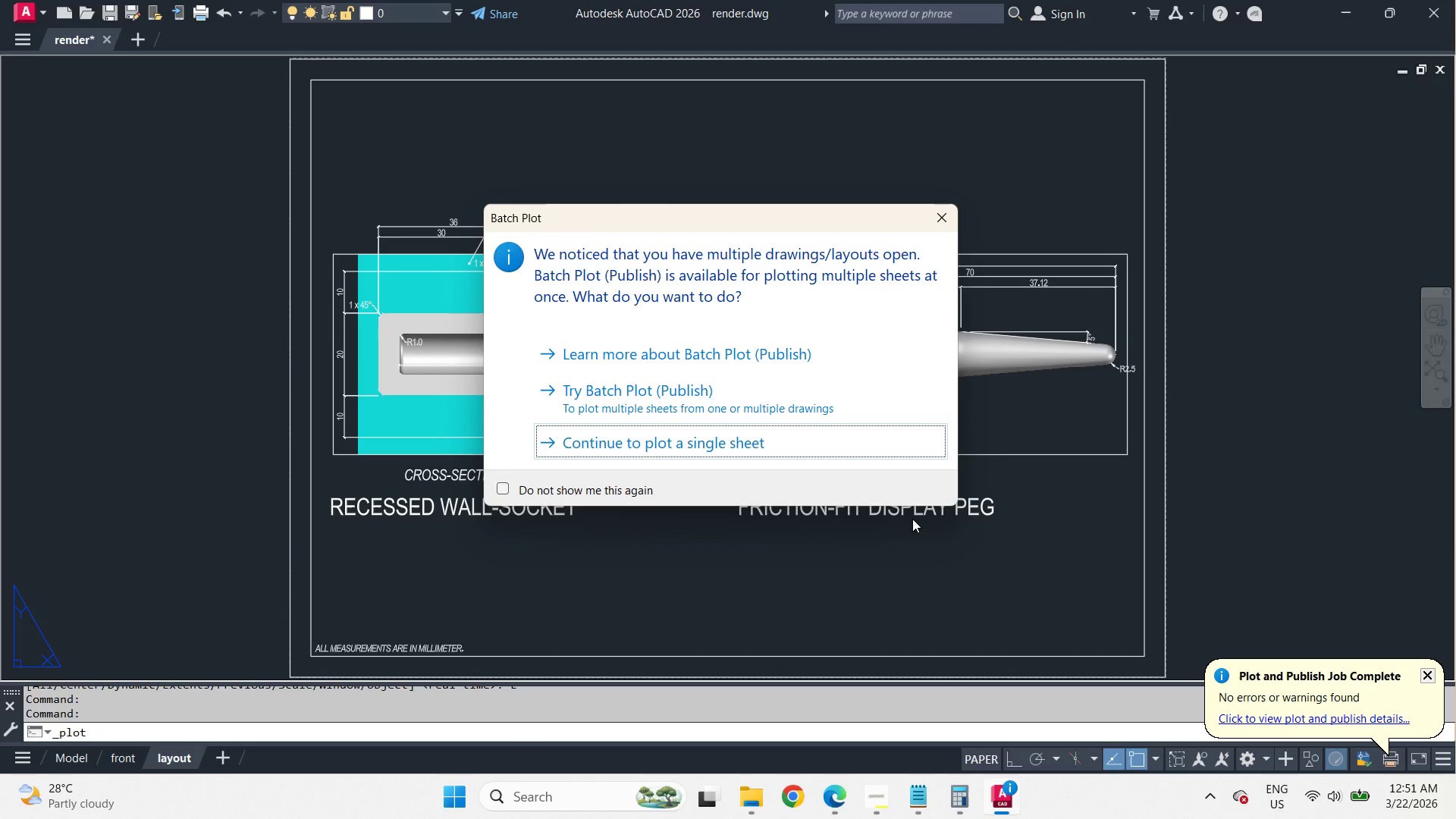 
key(Space)
 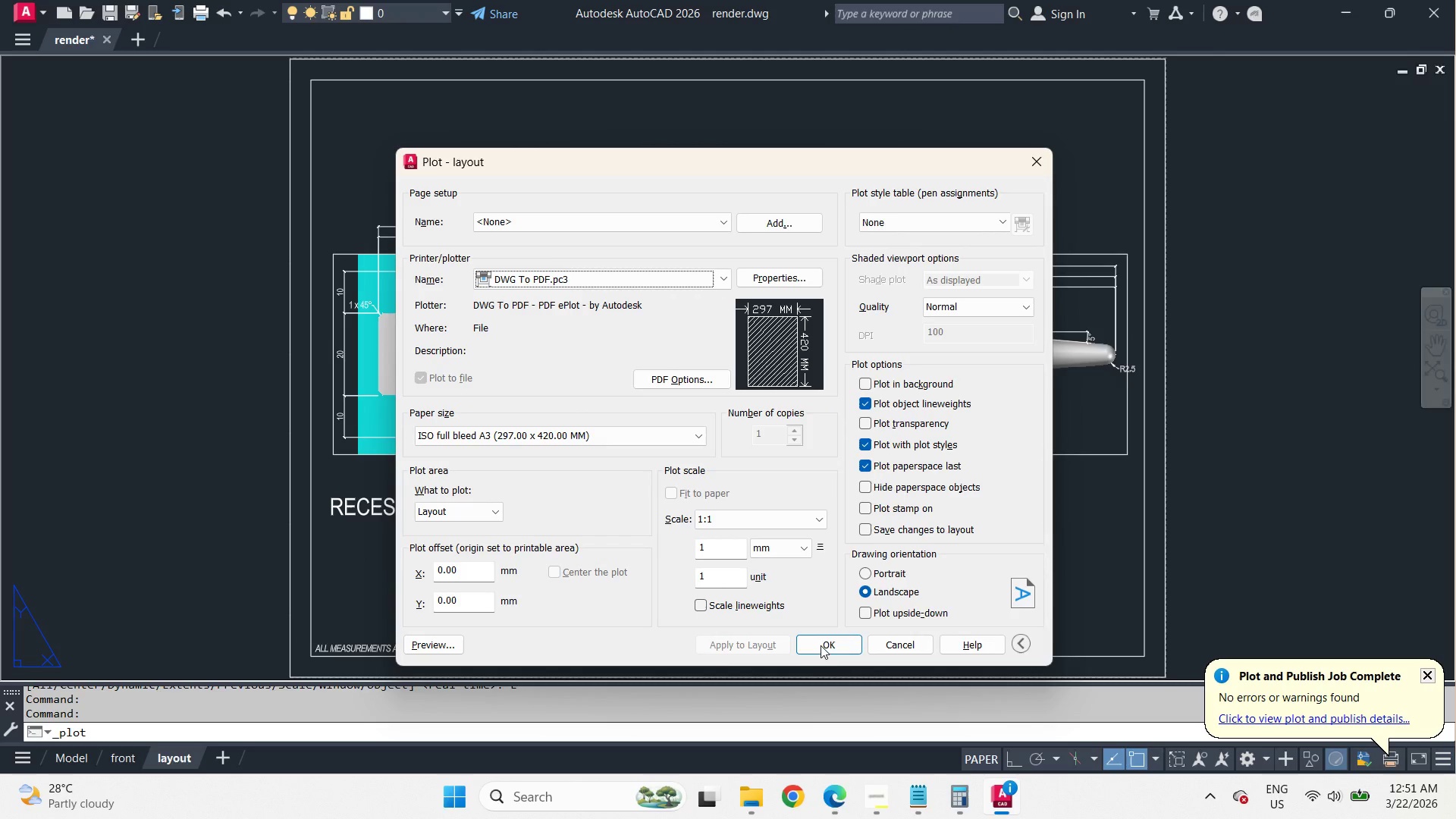 
left_click([827, 651])
 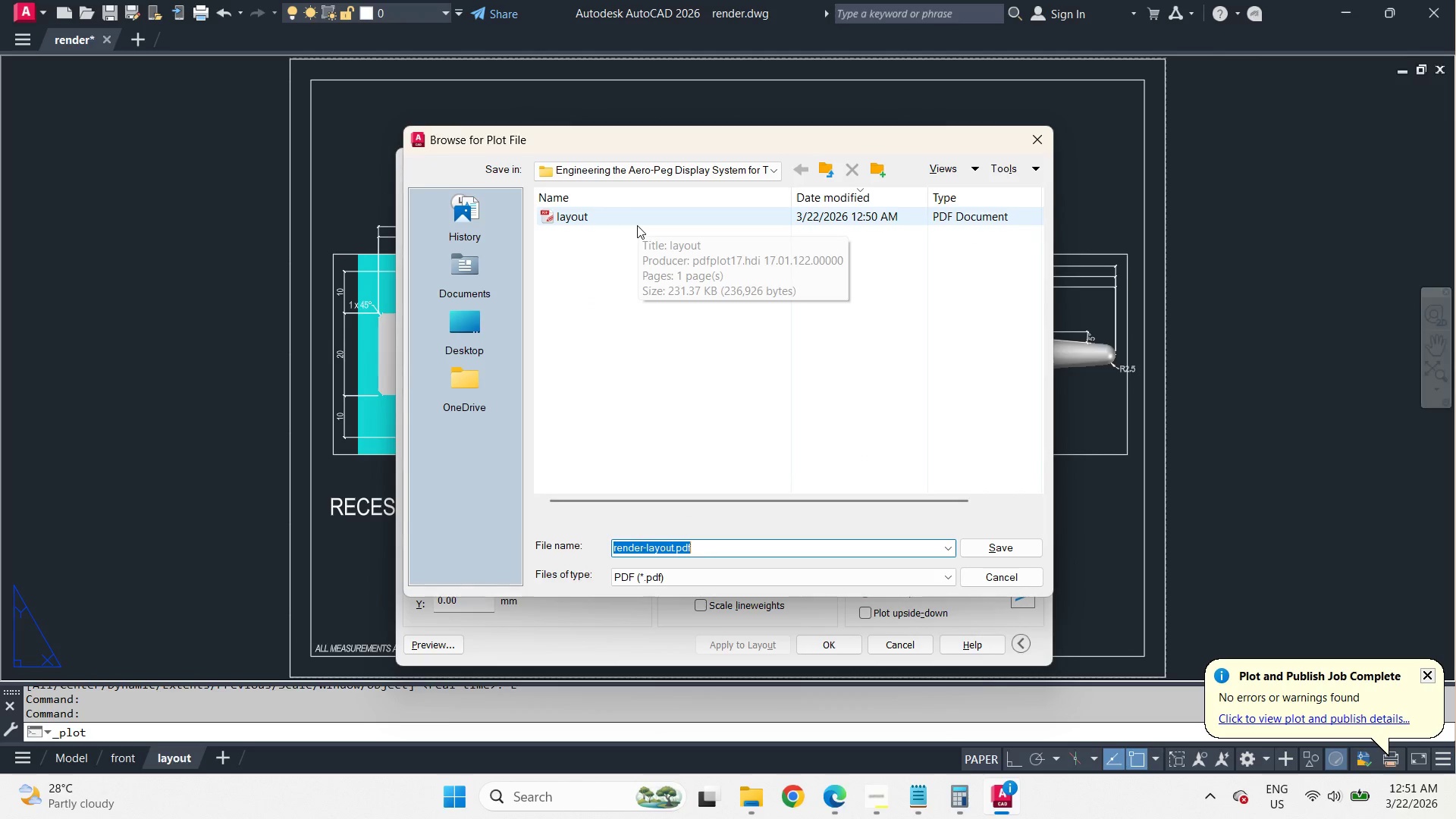 
double_click([637, 225])
 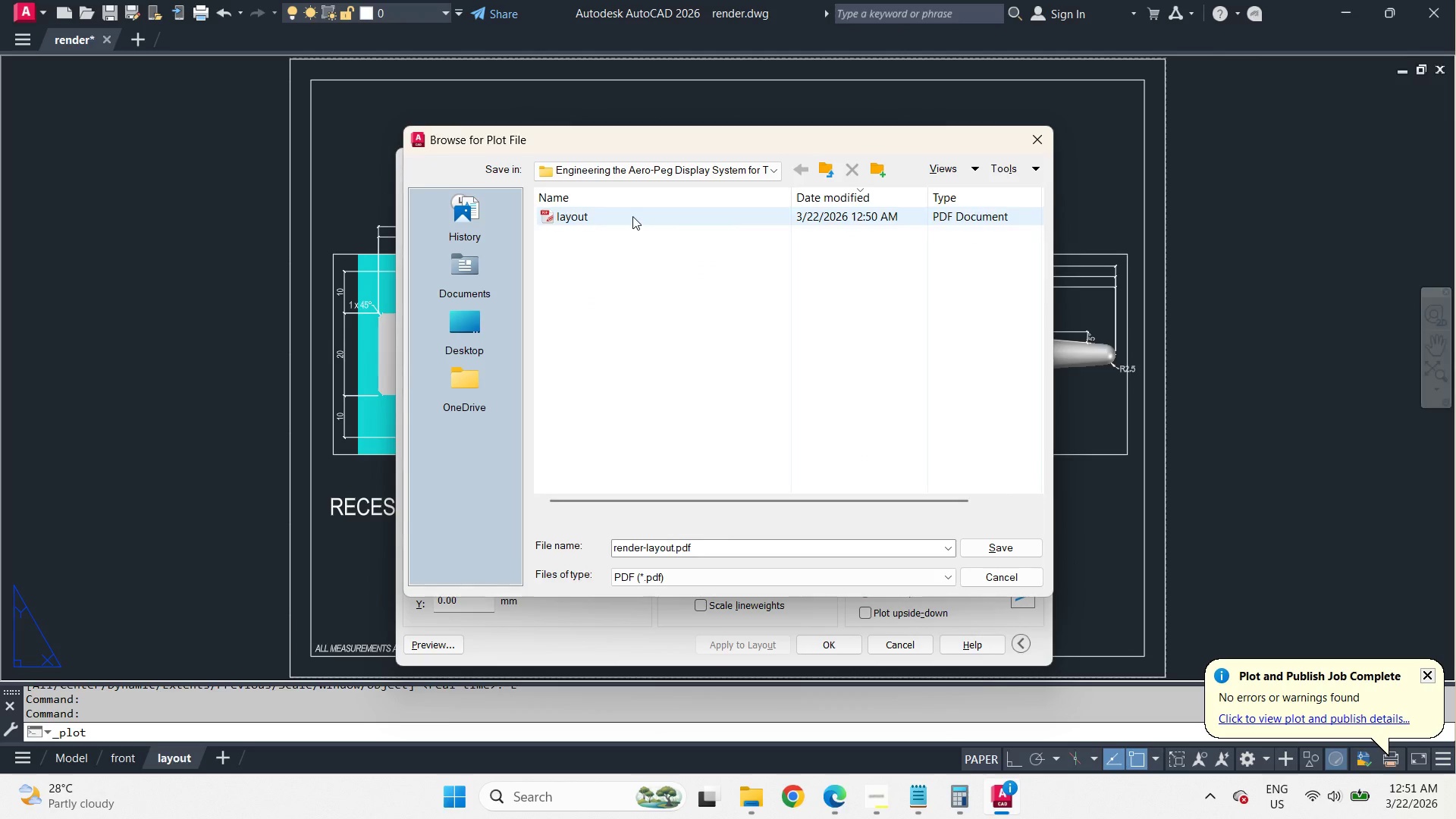 
double_click([632, 216])
 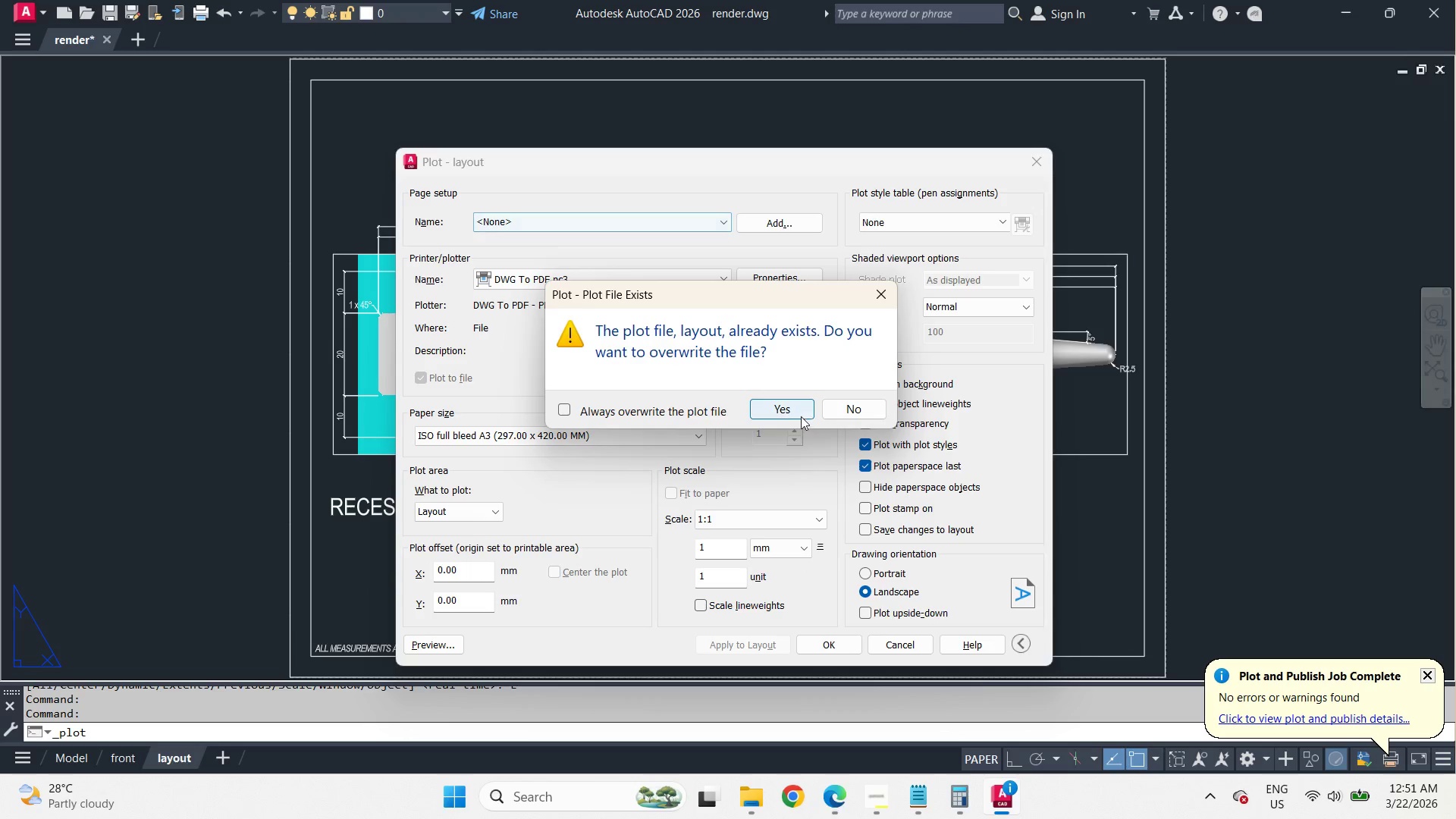 
left_click([798, 414])
 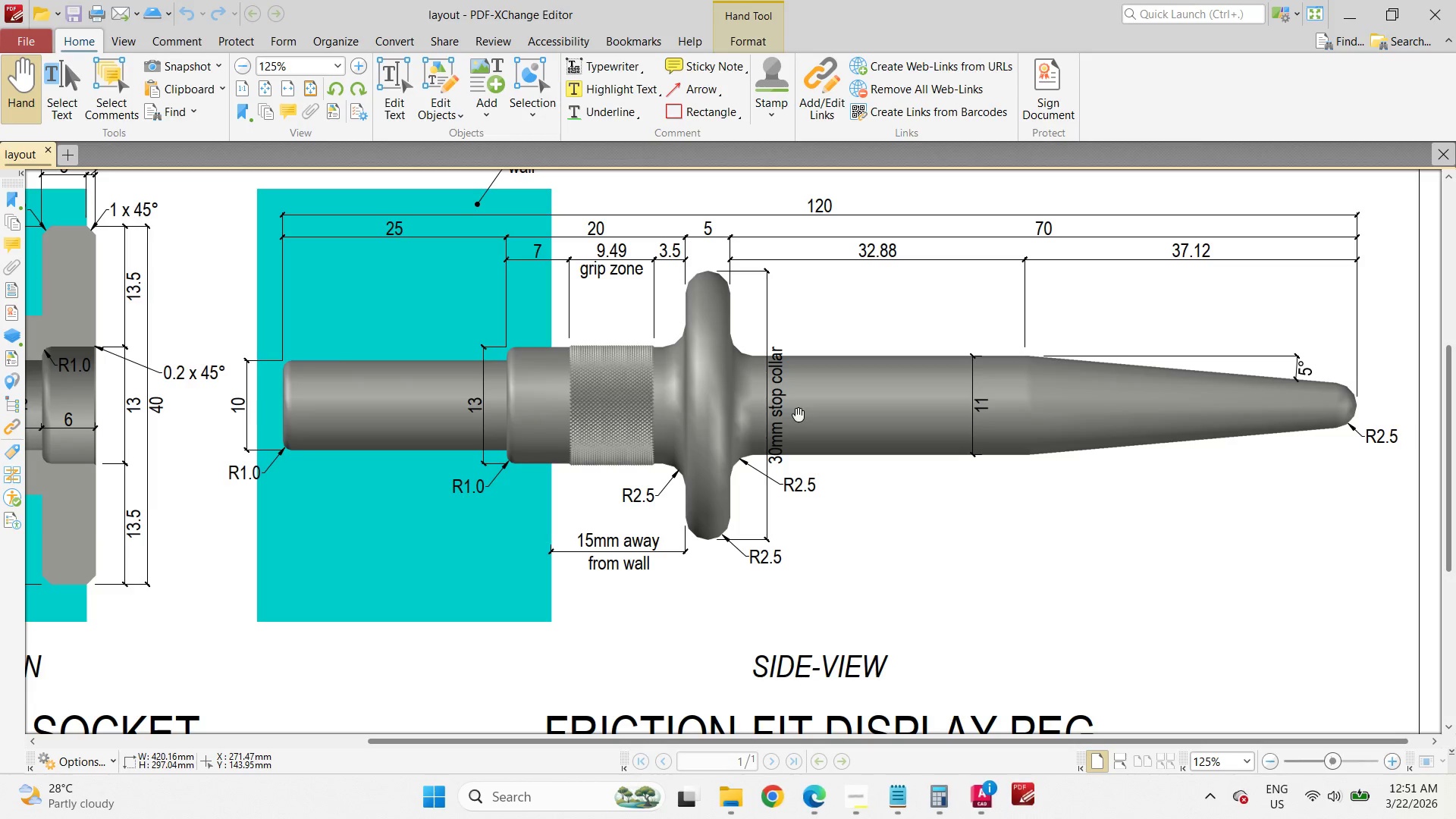 
hold_key(key=ControlLeft, duration=1.36)
scroll: coordinate [778, 391], scroll_direction: down, amount: 3.0
 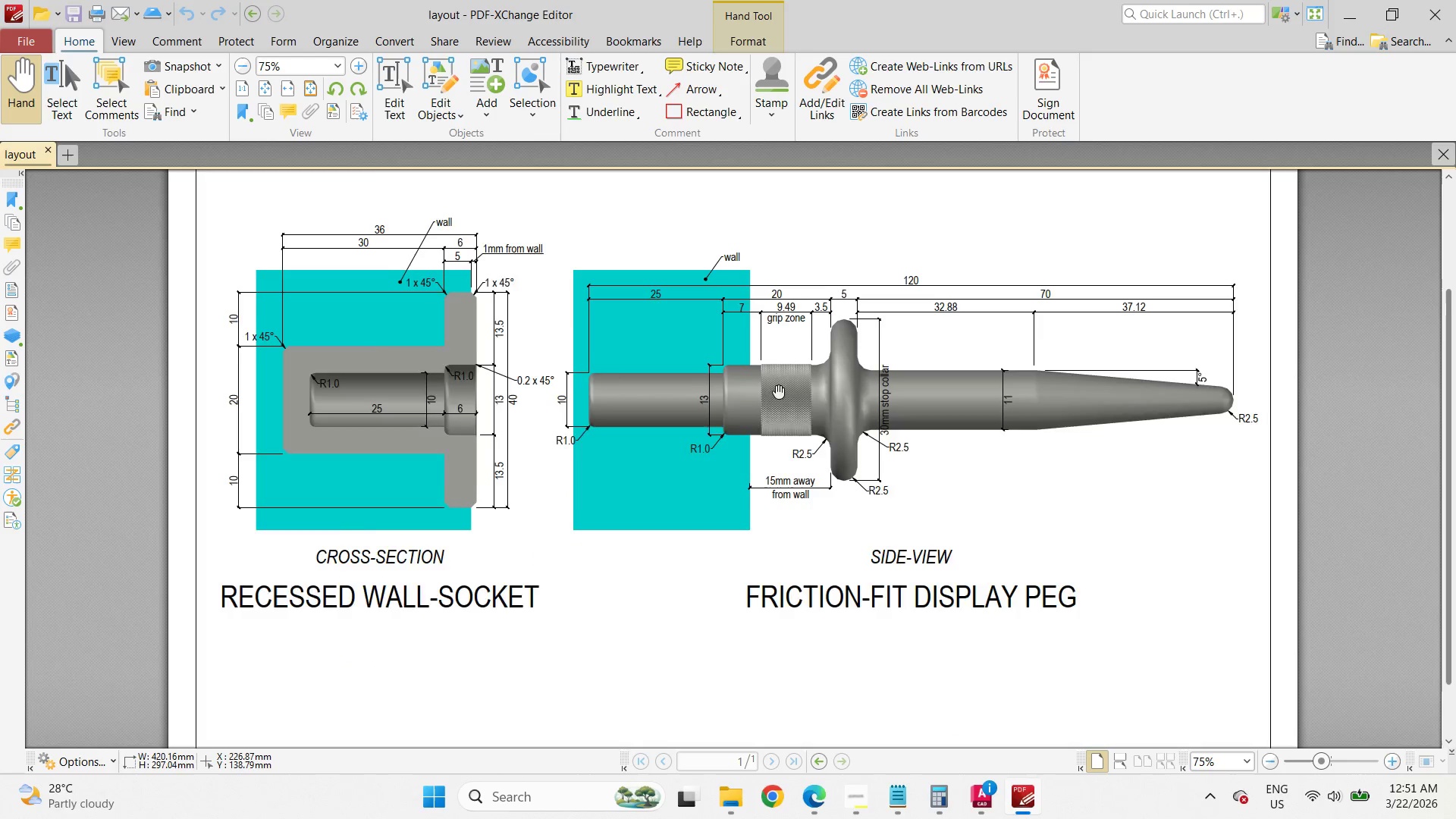 
key(Control+ControlLeft)
 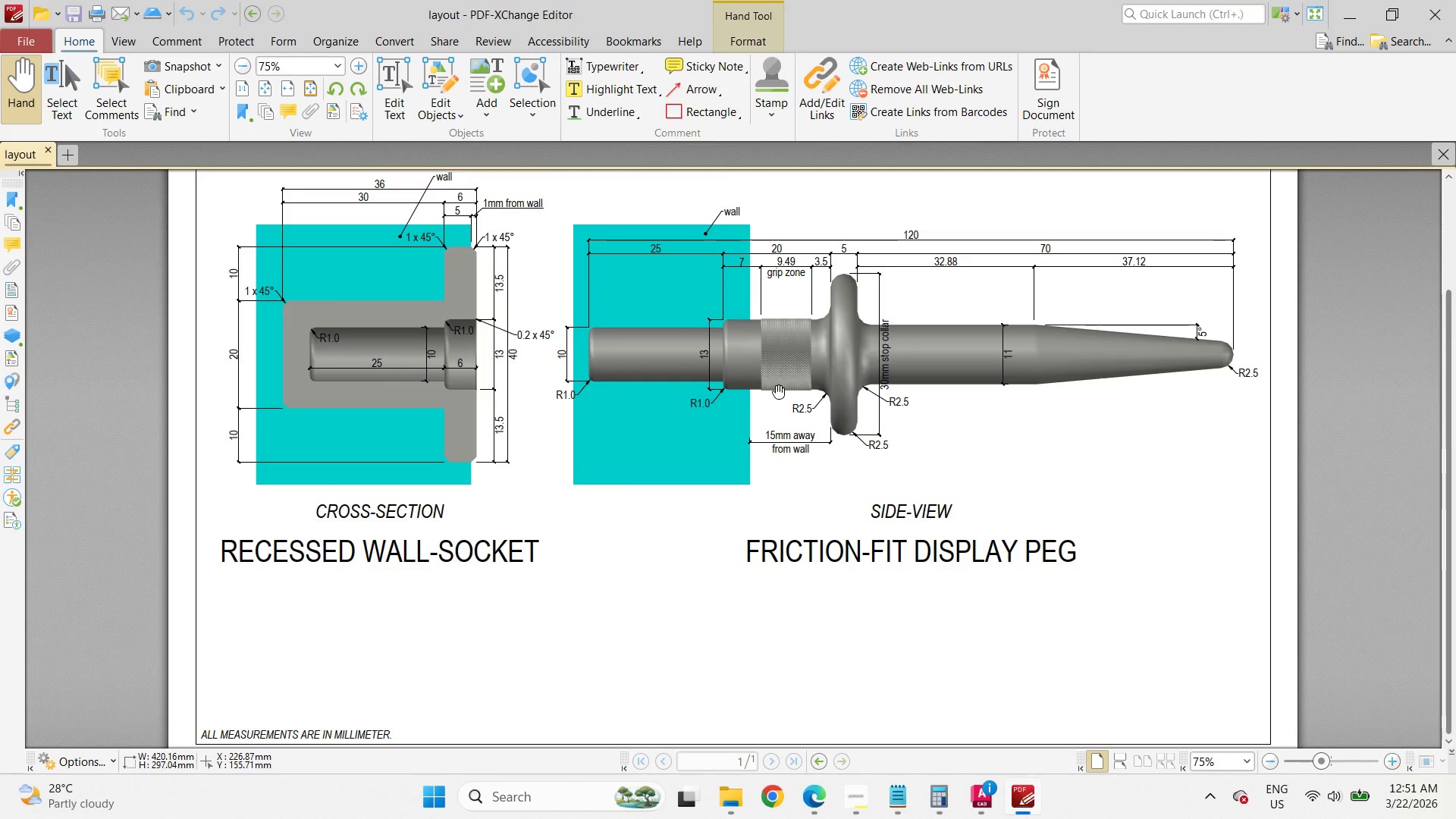 
hold_key(key=ControlLeft, duration=0.75)
 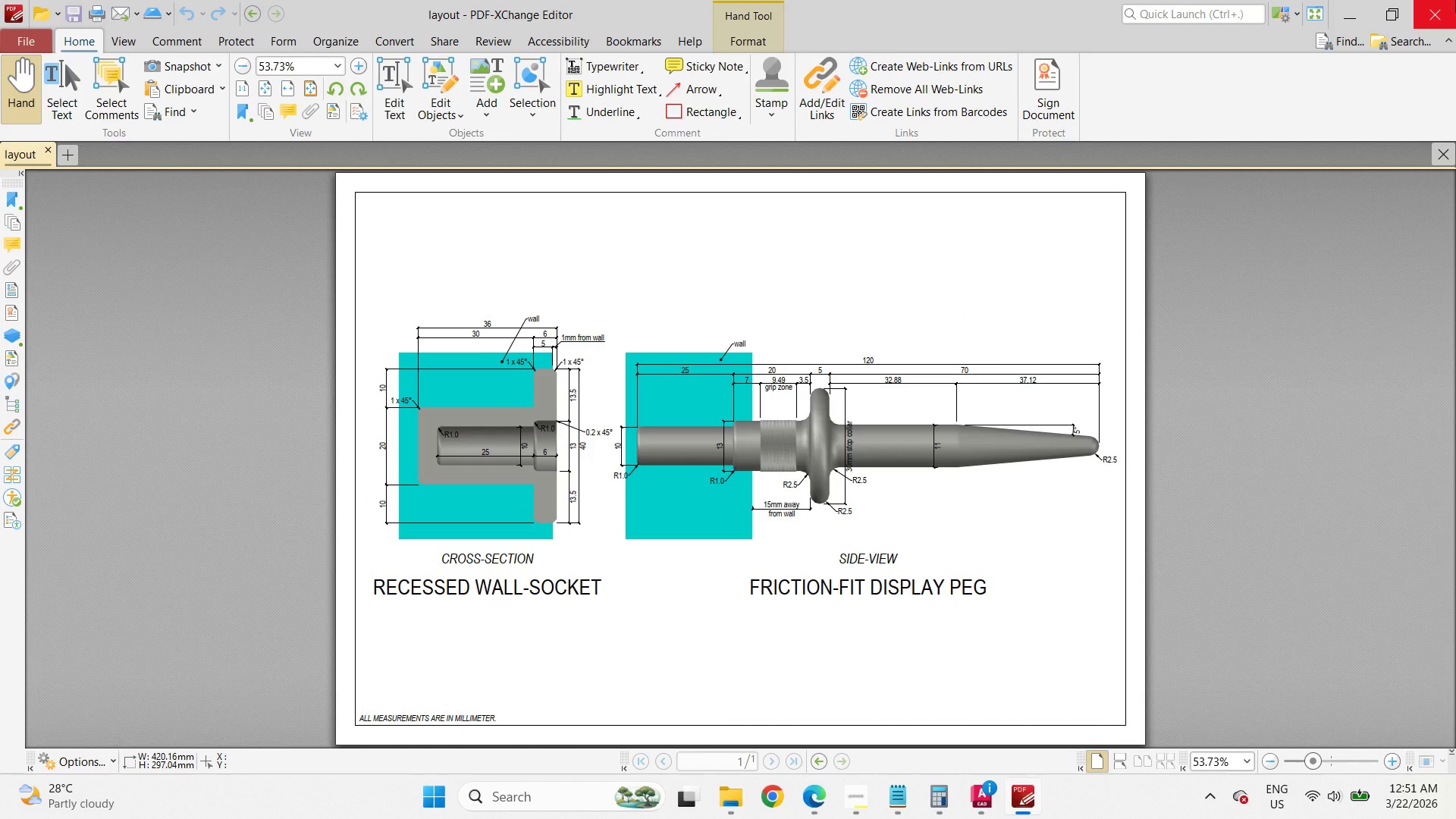 
left_click([1455, 0])
 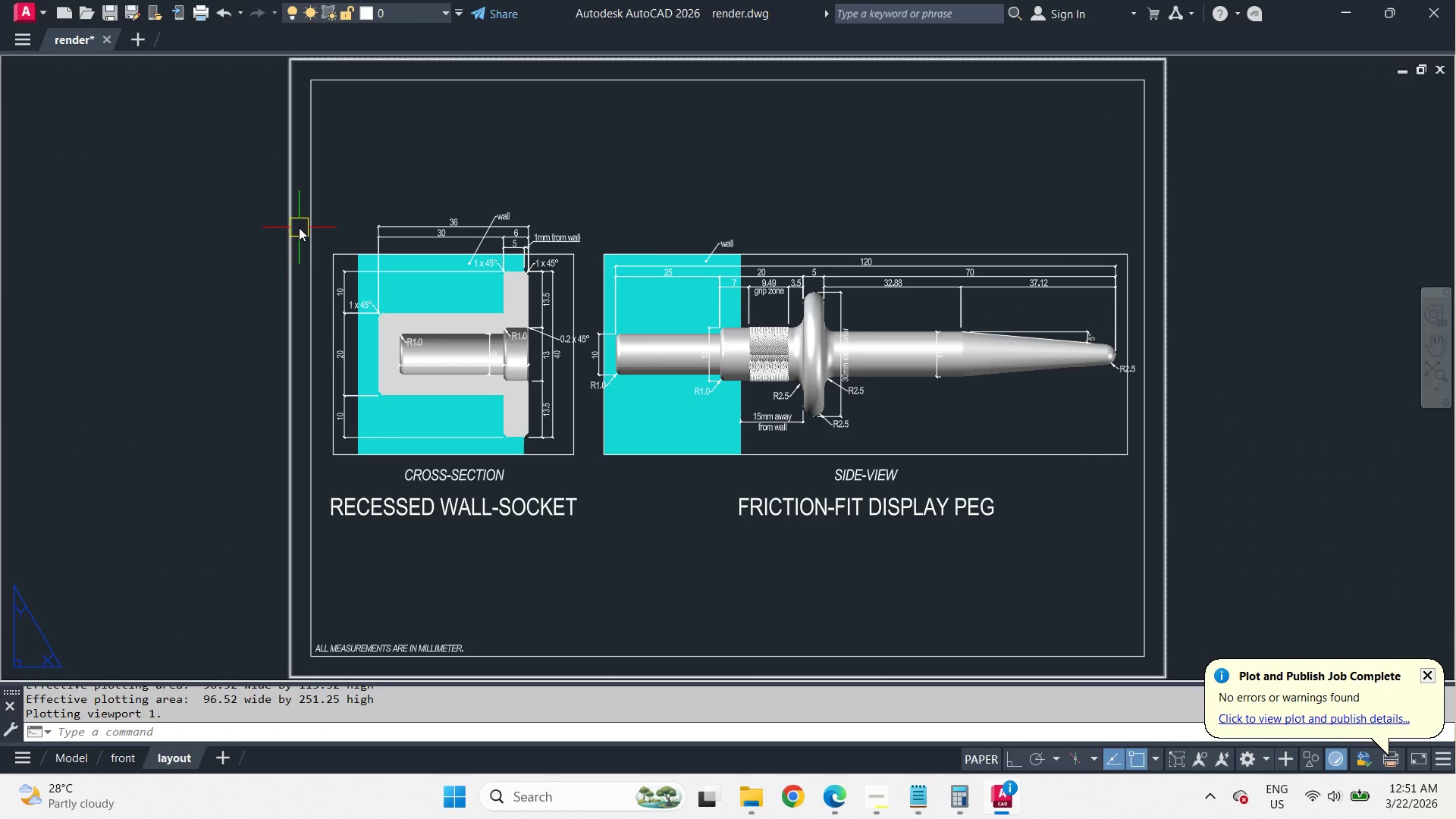 
hold_key(key=ControlLeft, duration=0.38)
 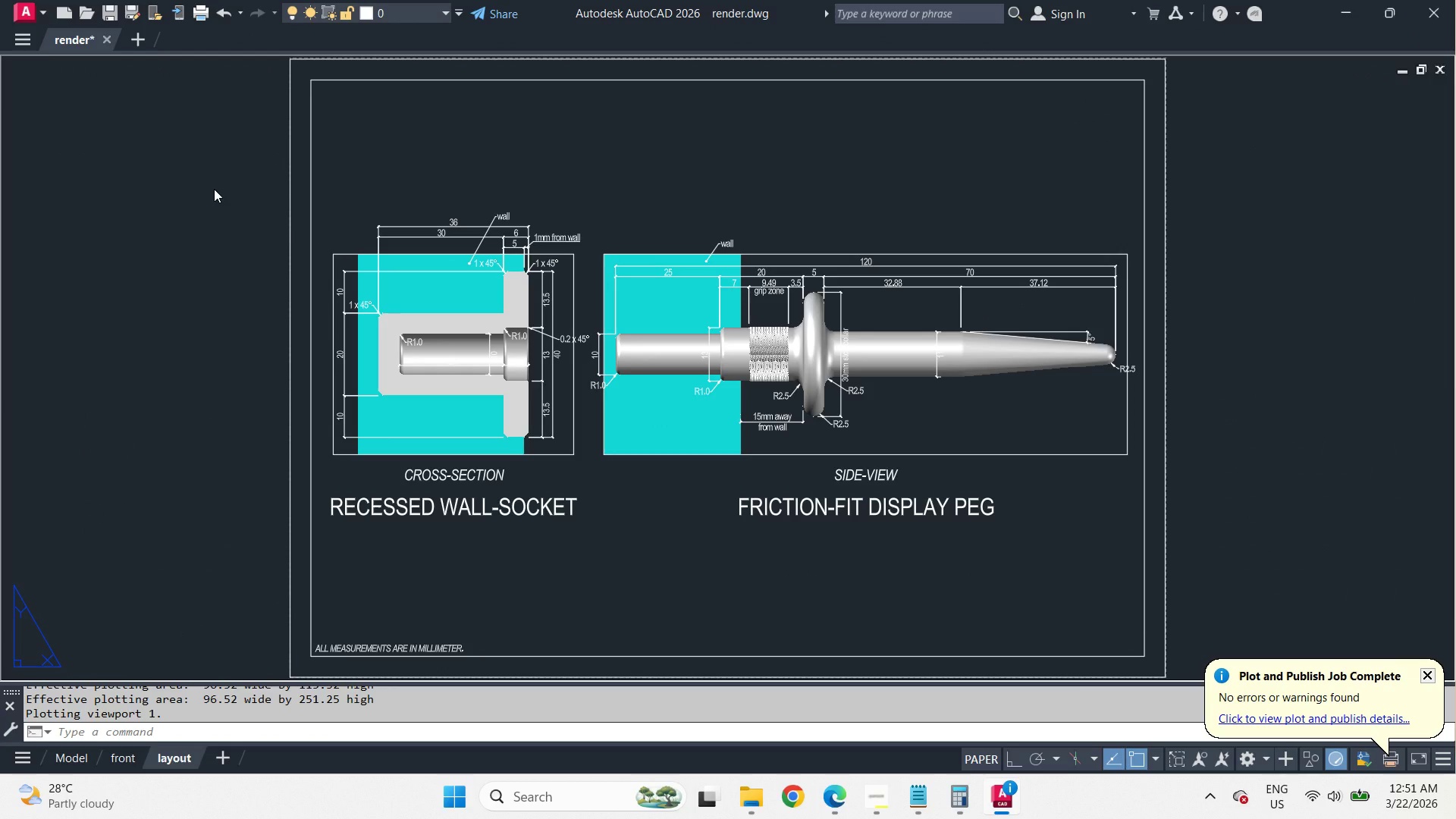 